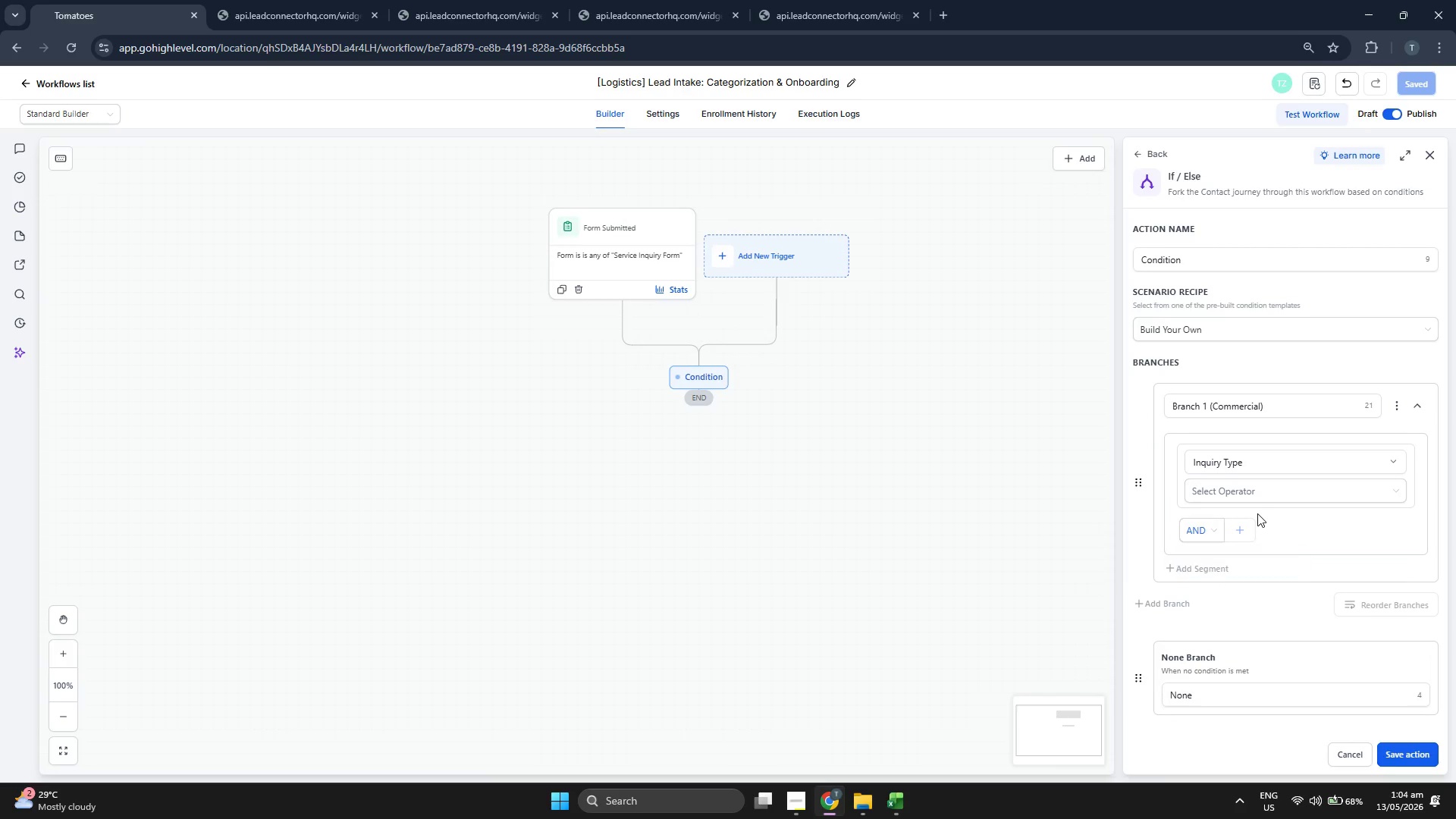 
left_click([1268, 488])
 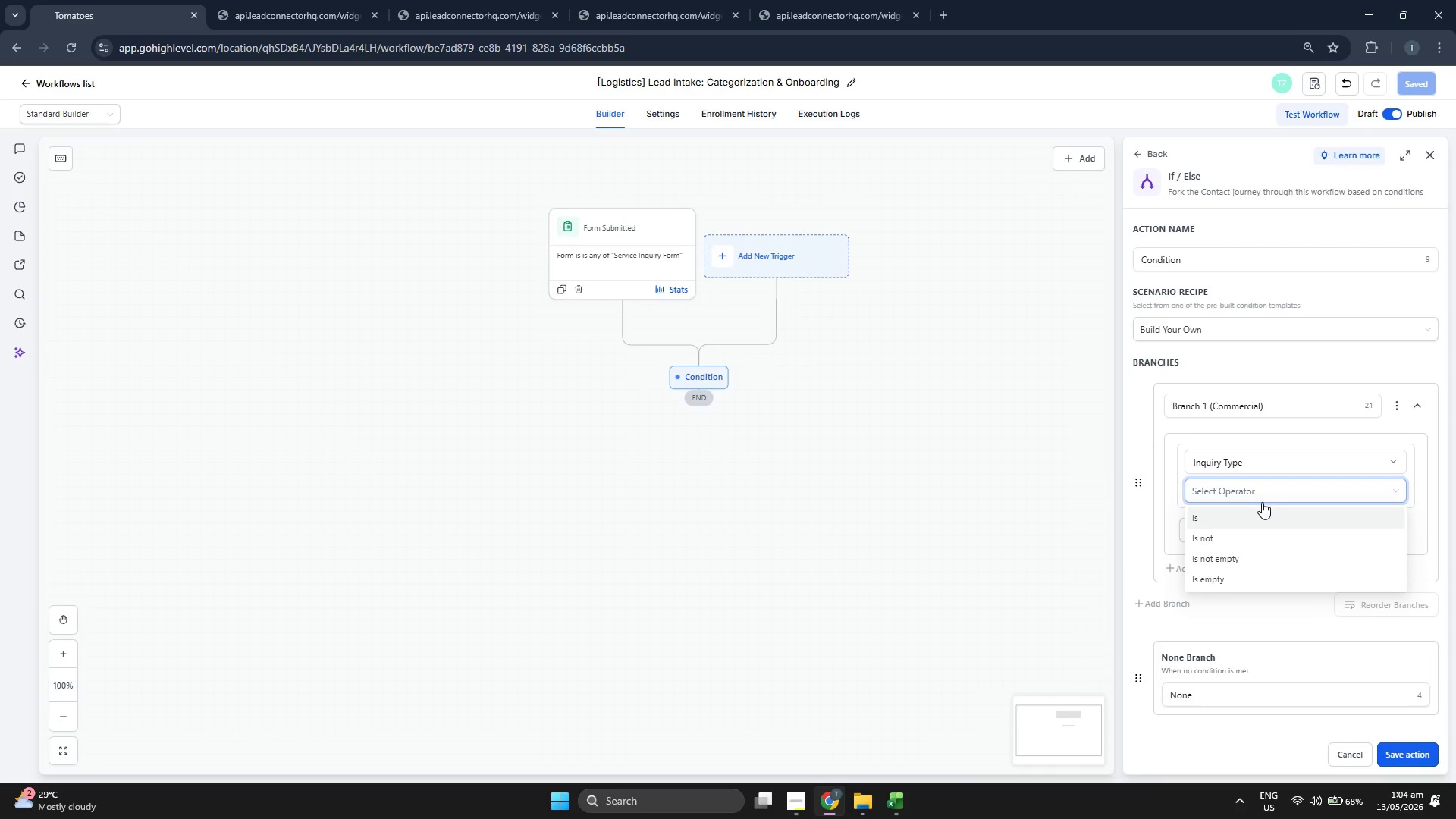 
left_click([1250, 524])
 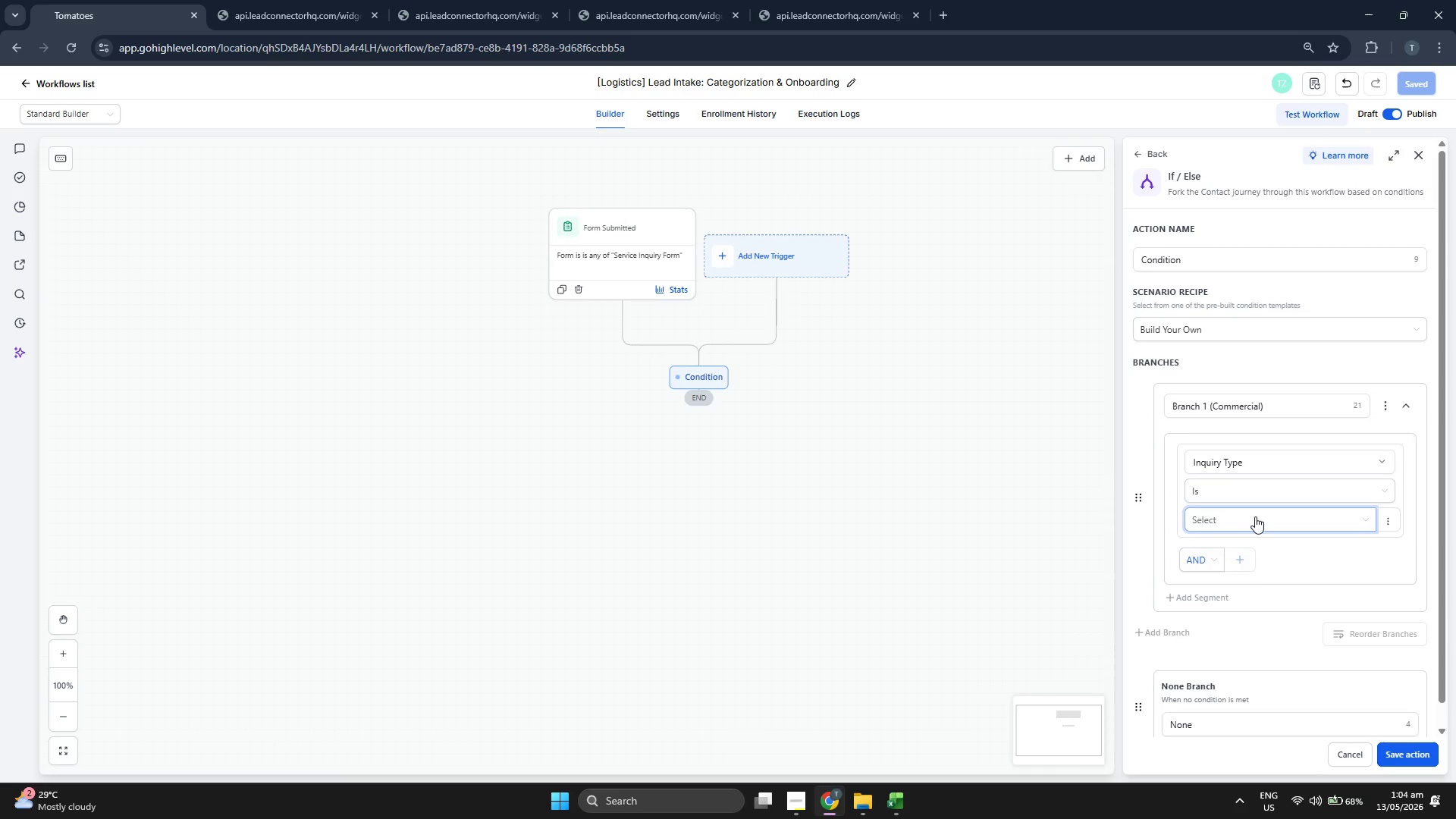 
left_click([1255, 516])
 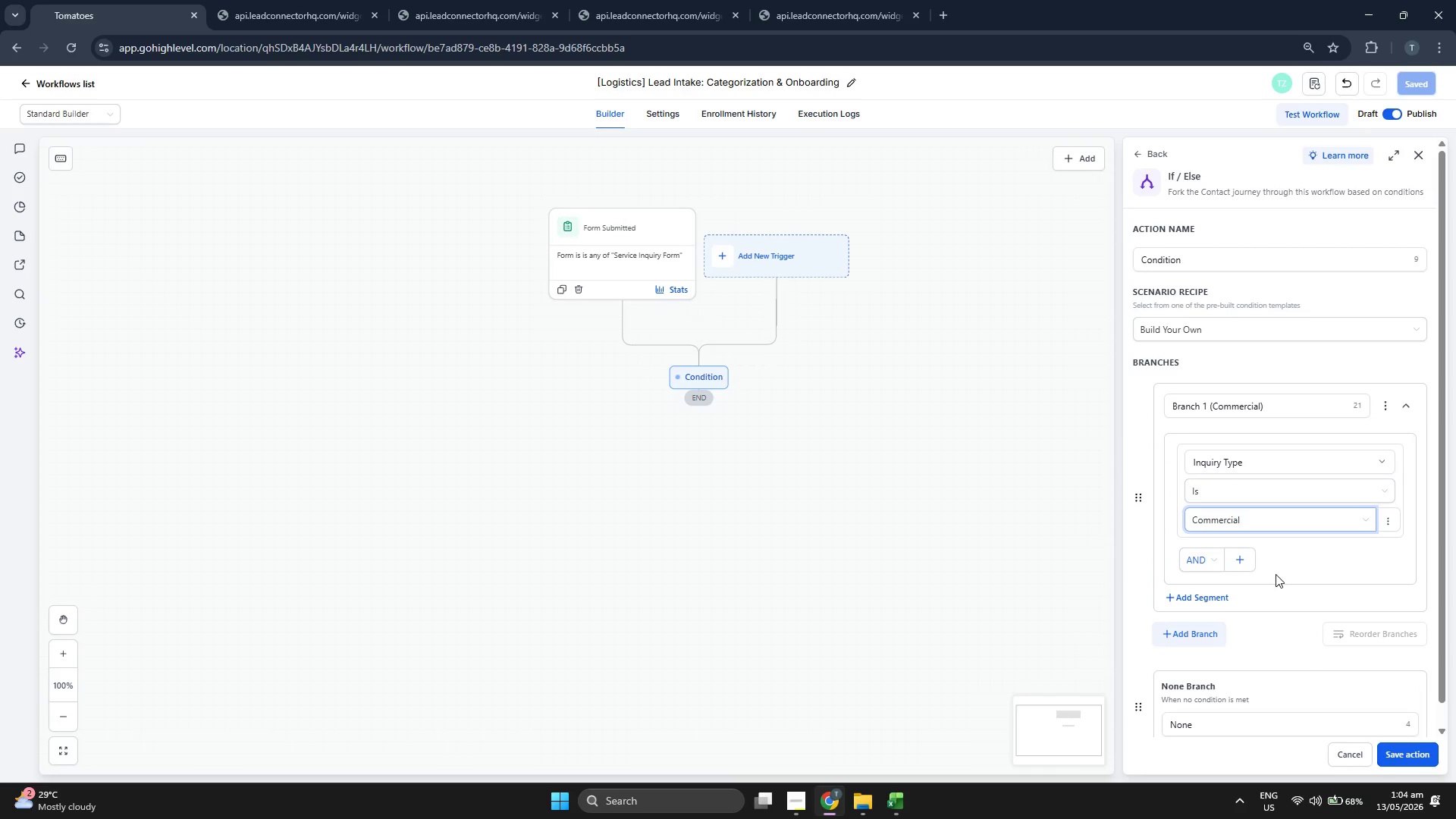 
scroll: coordinate [1288, 533], scroll_direction: down, amount: 6.0
 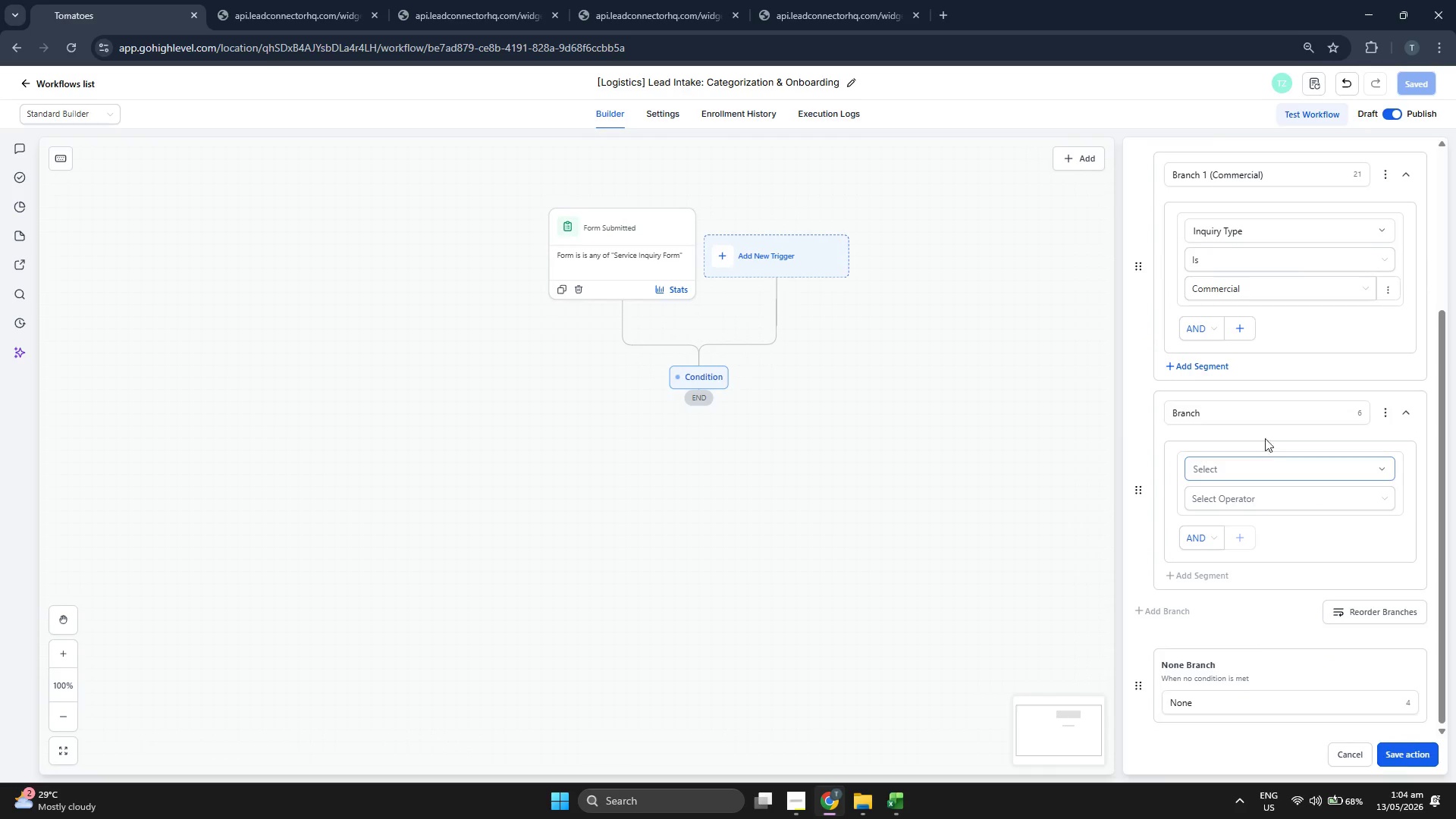 
left_click([1266, 421])
 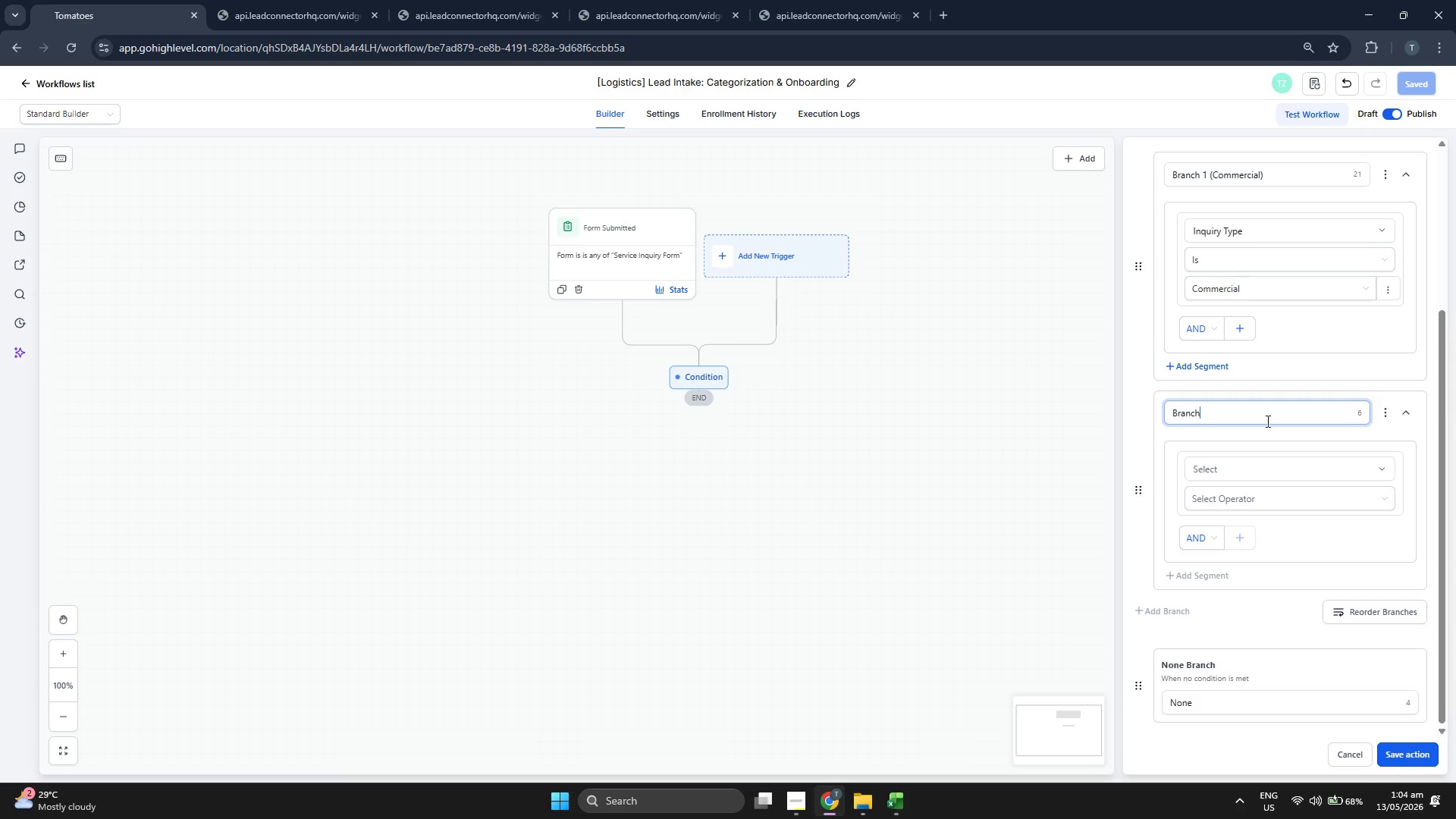 
type( 2 (Residential)_)
key(Backspace)
 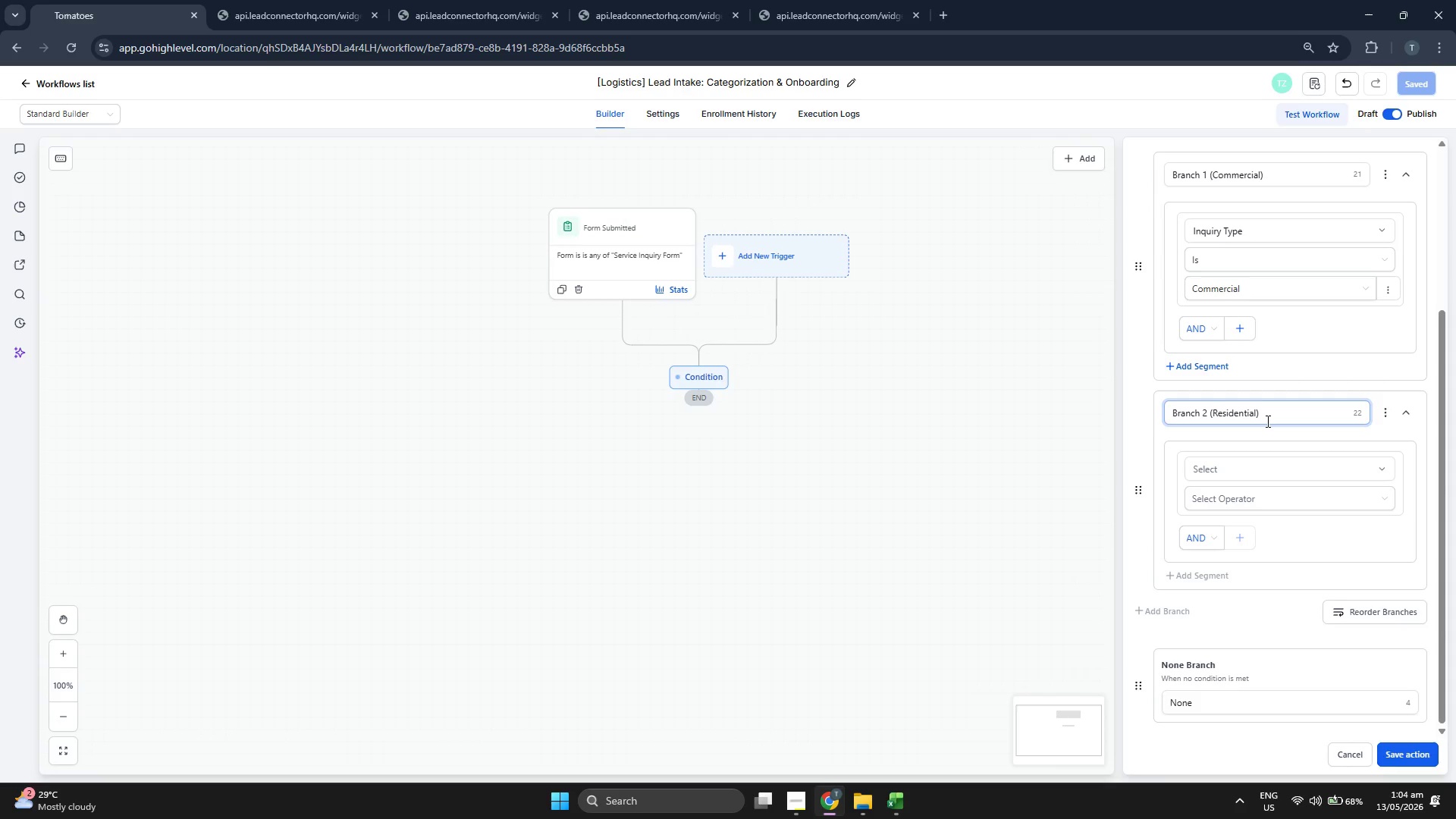 
left_click([1254, 466])
 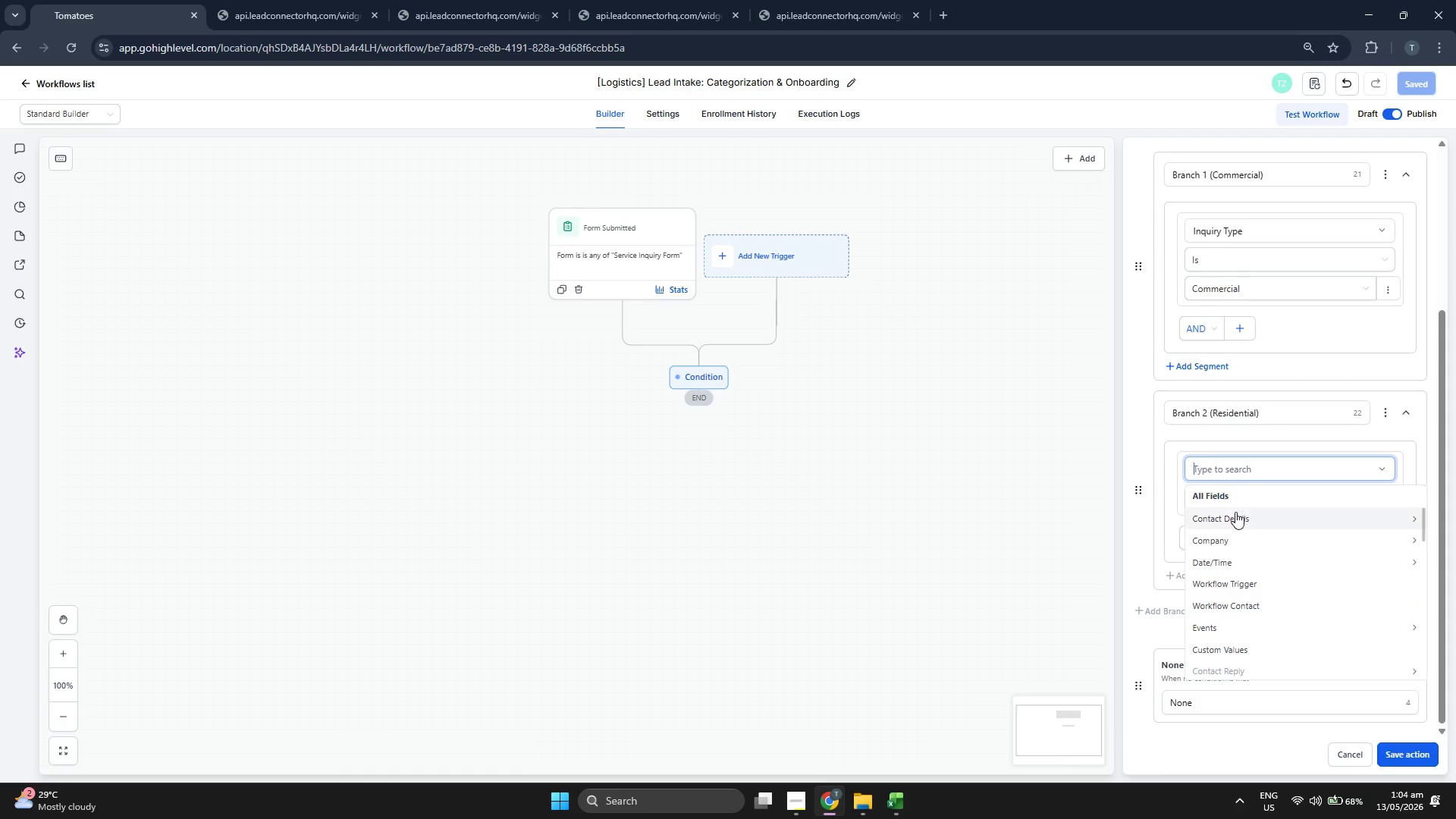 
left_click([1234, 514])
 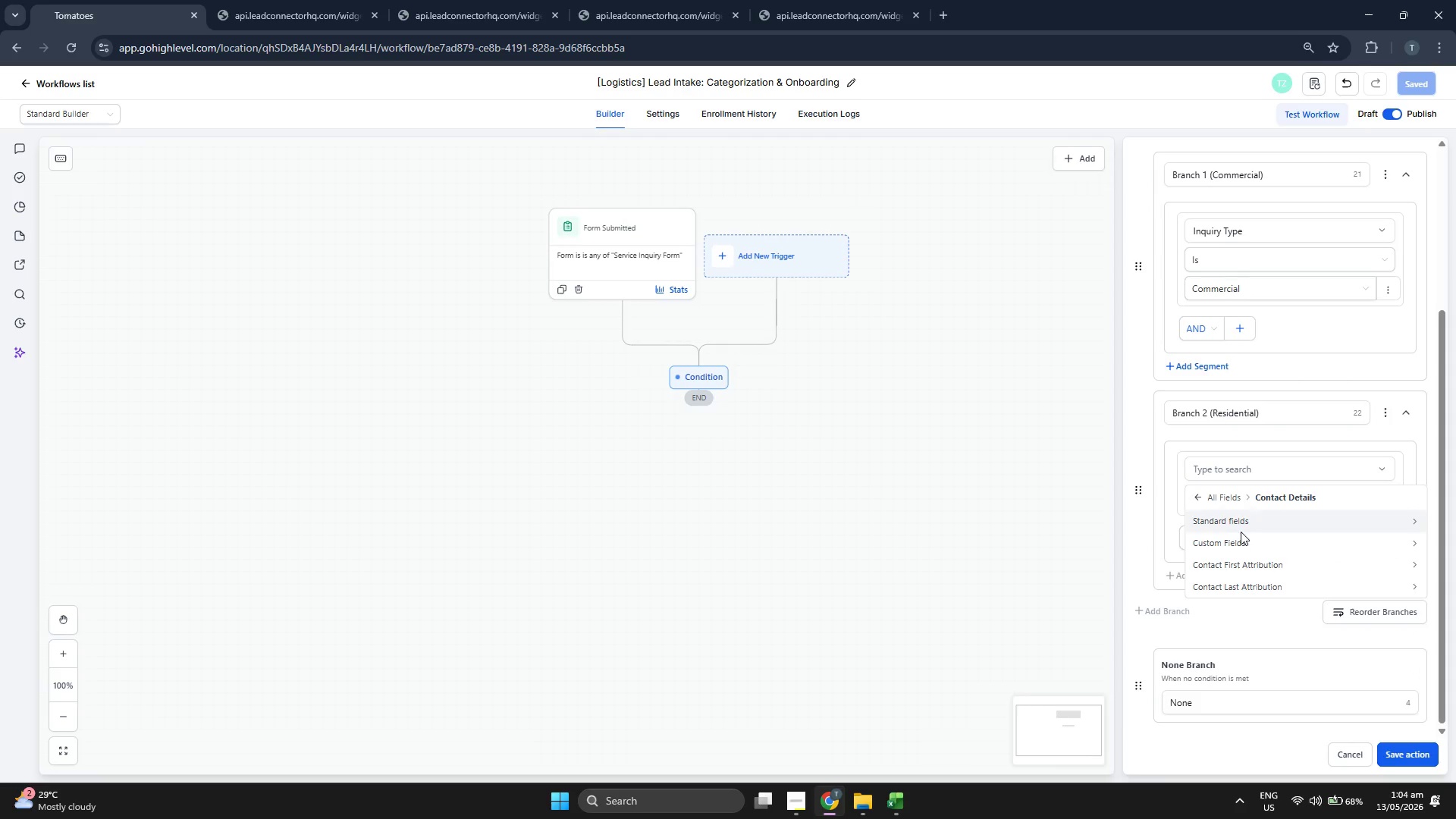 
left_click([1241, 534])
 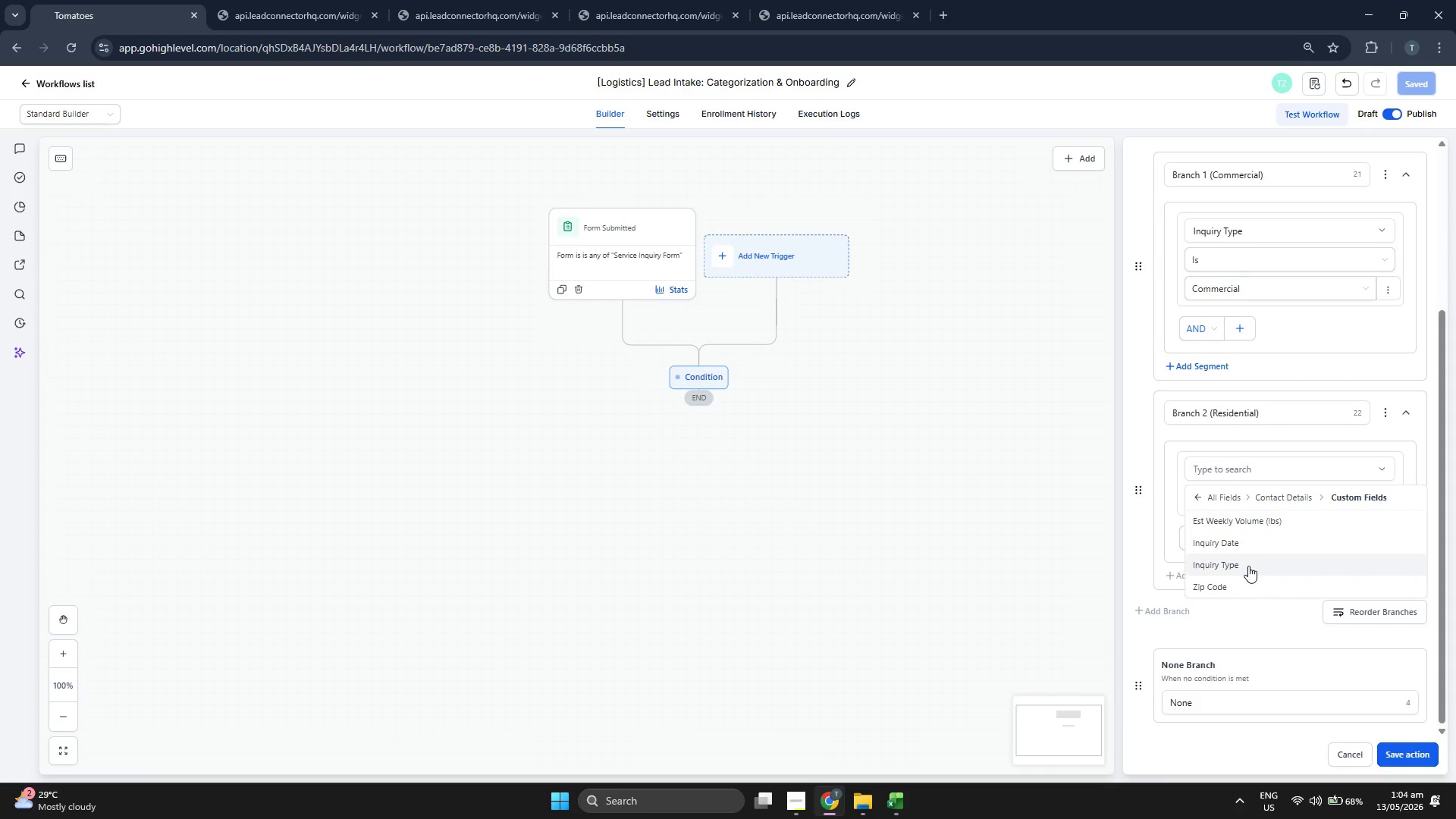 
left_click([1248, 566])
 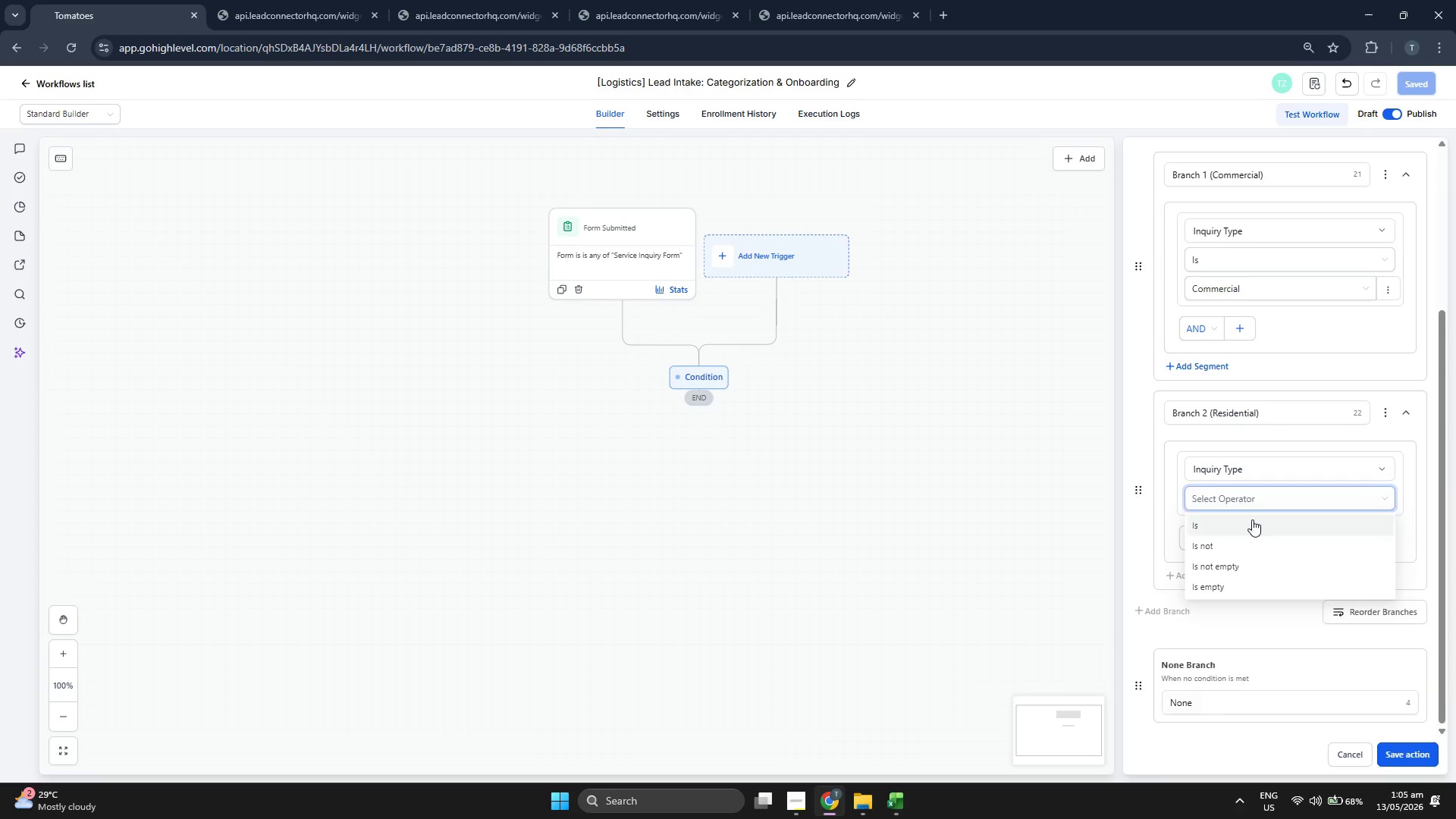 
left_click([1250, 532])
 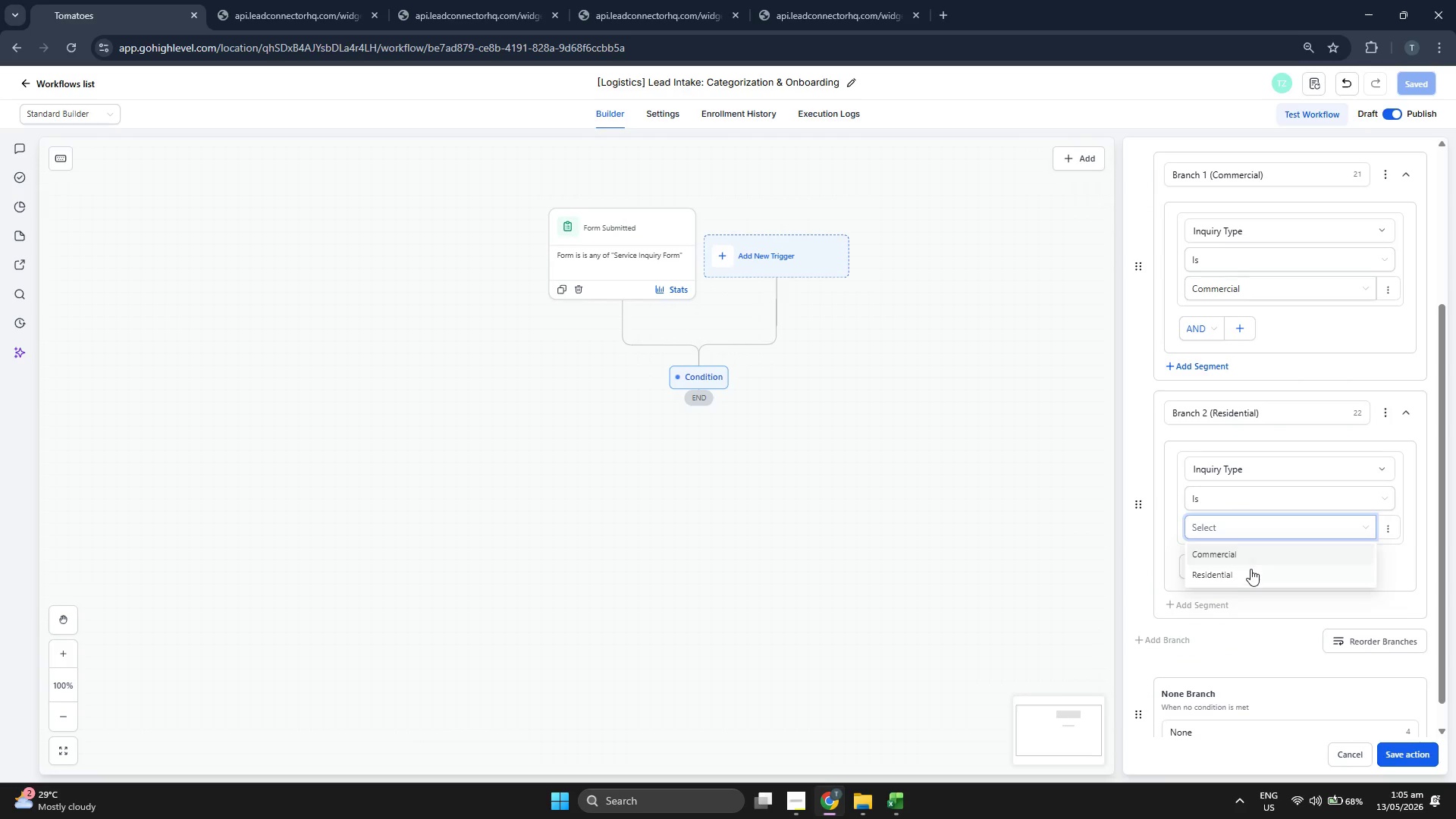 
left_click([1250, 569])
 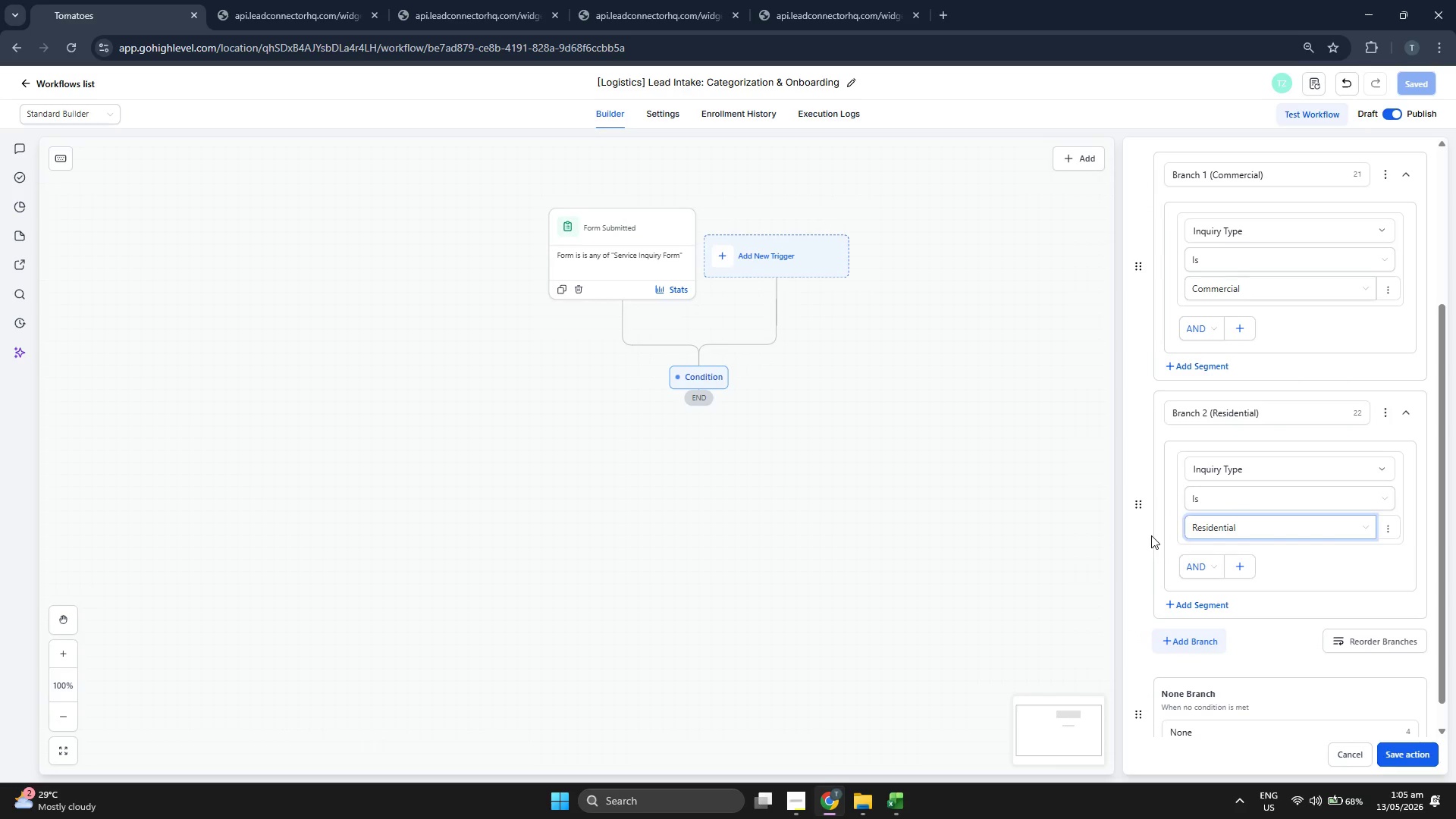 
scroll: coordinate [1162, 524], scroll_direction: up, amount: 3.0
 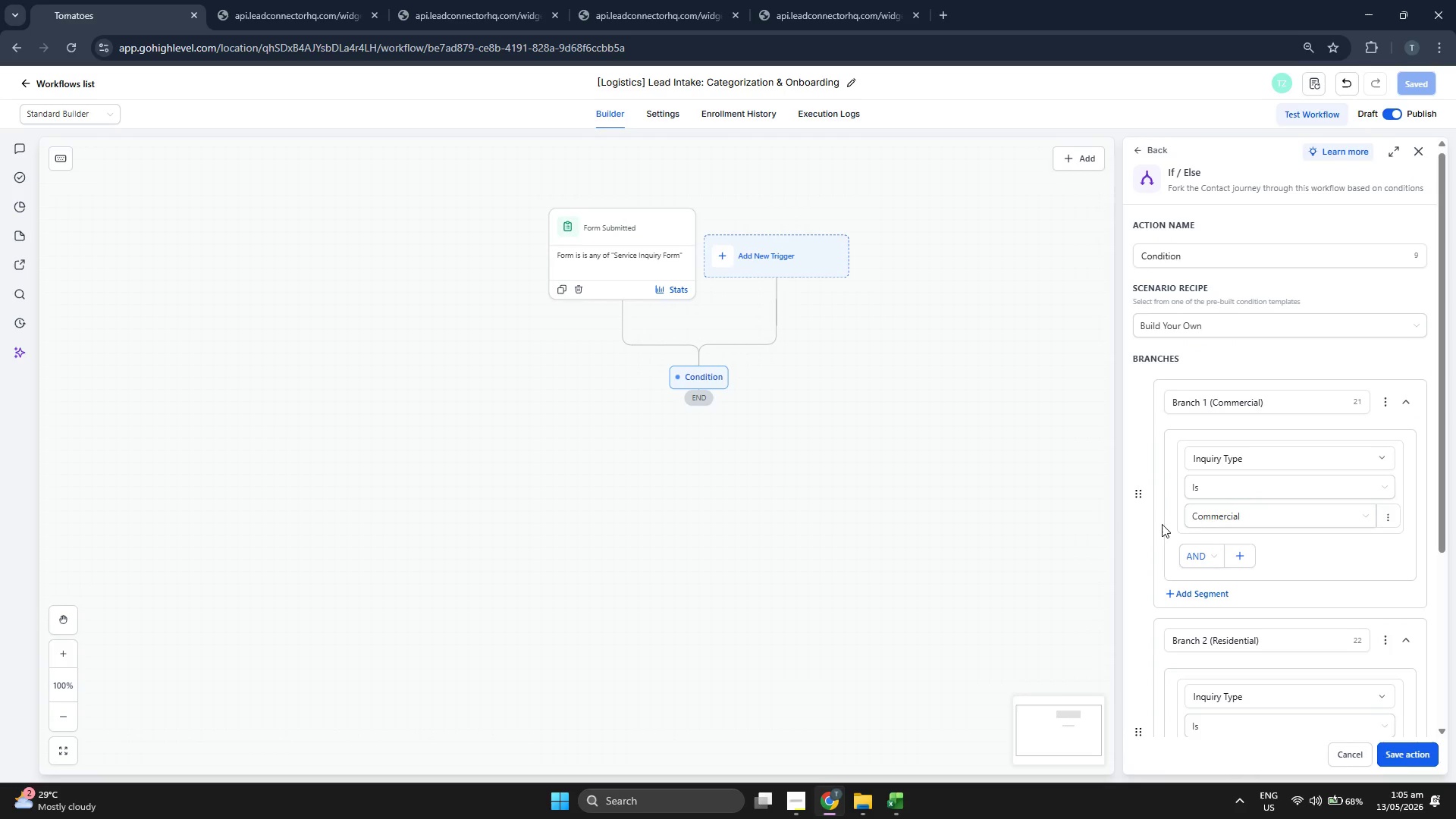 
scroll: coordinate [1163, 523], scroll_direction: down, amount: 7.0
 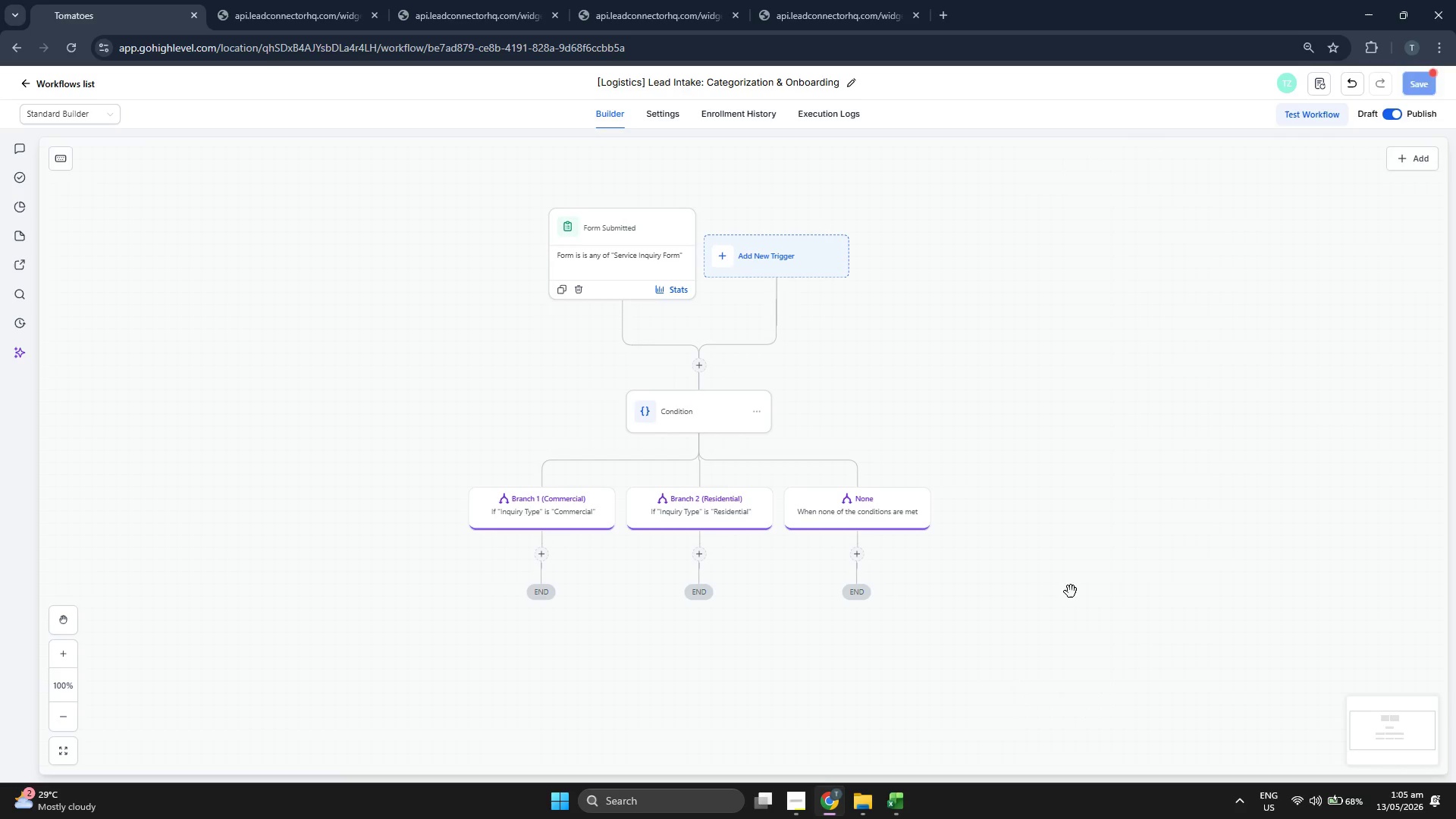 
left_click_drag(start_coordinate=[984, 545], to_coordinate=[990, 485])
 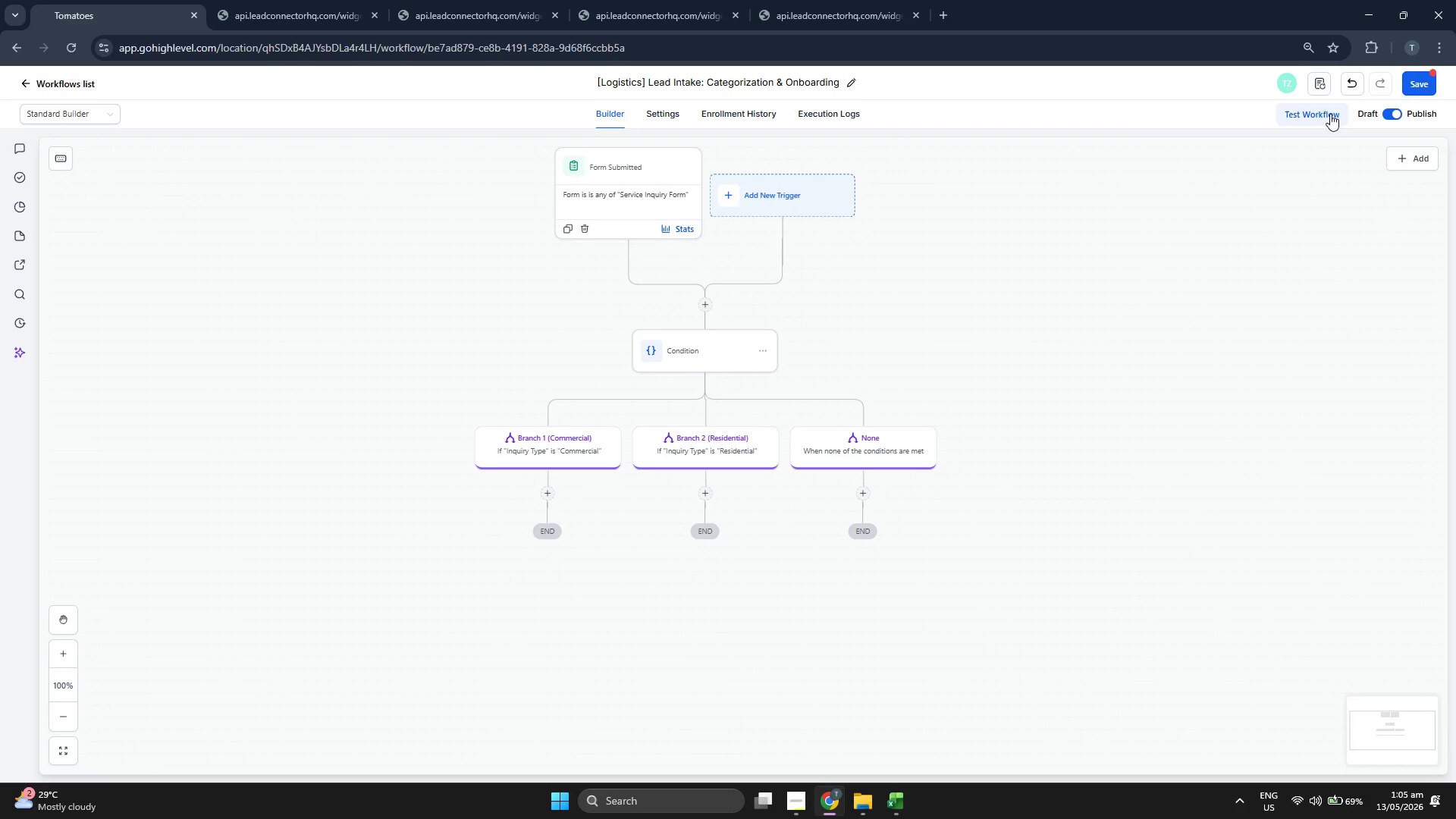 
left_click([1415, 80])
 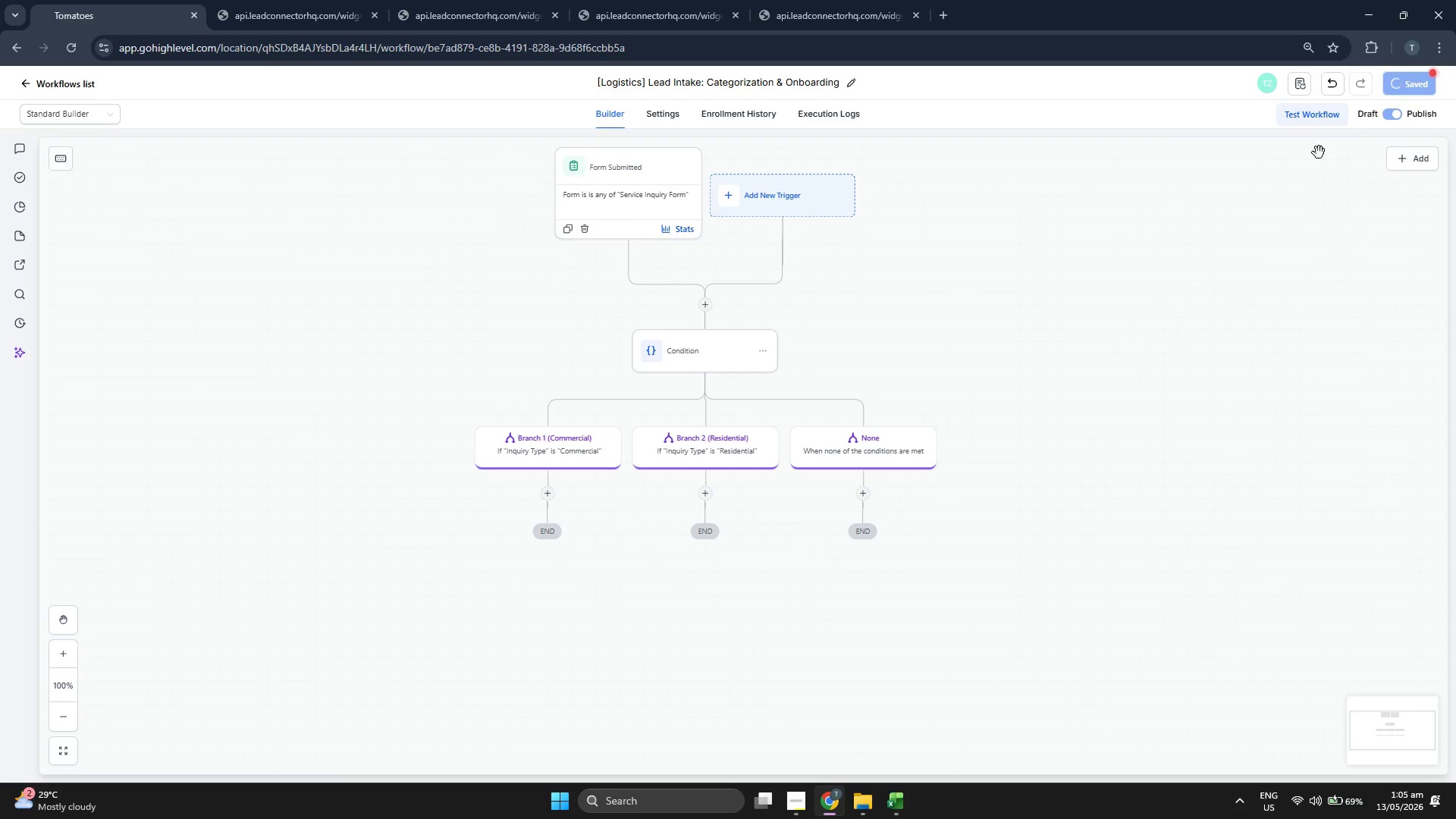 
left_click_drag(start_coordinate=[1272, 184], to_coordinate=[1267, 203])
 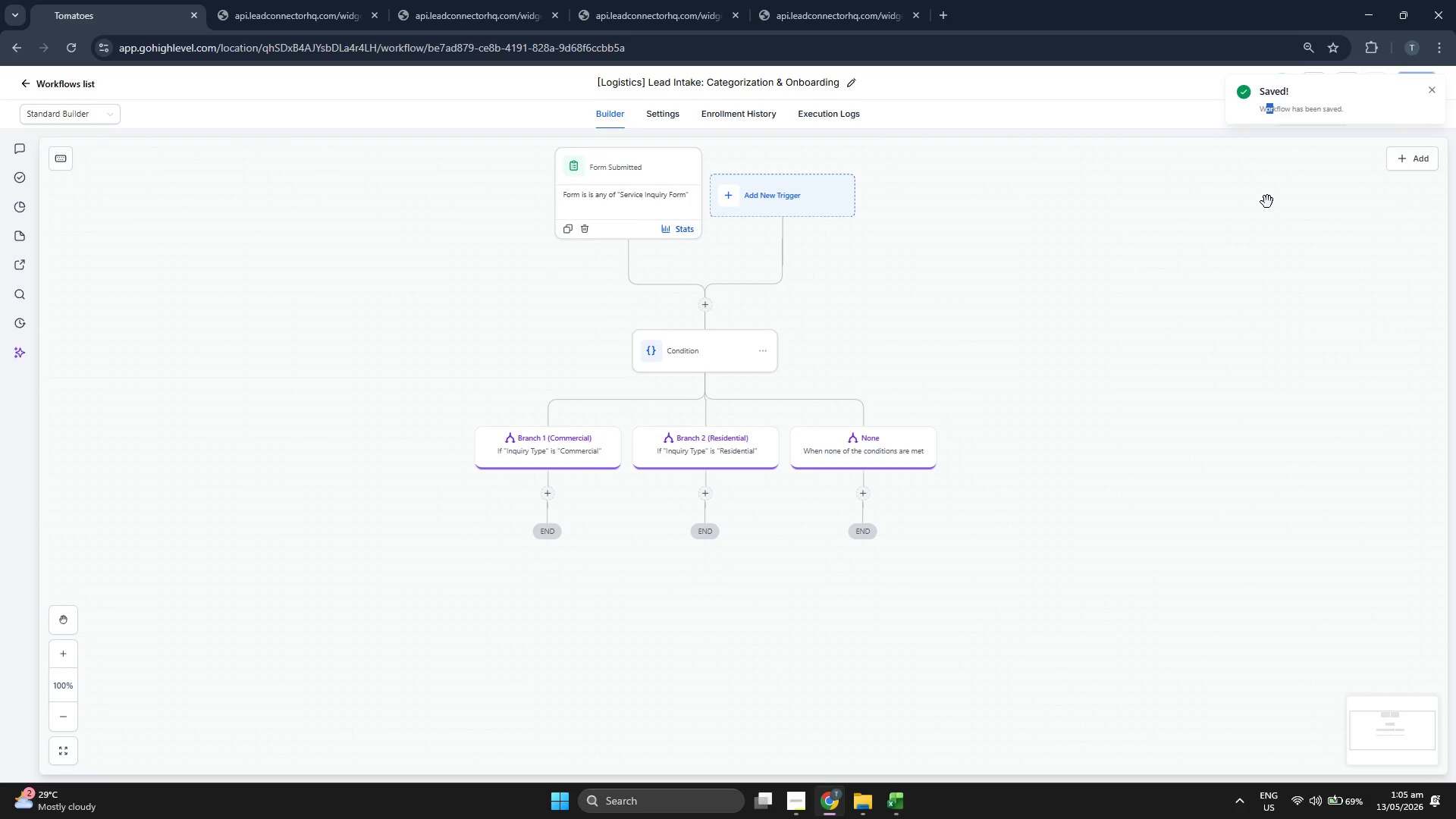 
left_click_drag(start_coordinate=[1267, 202], to_coordinate=[1285, 243])
 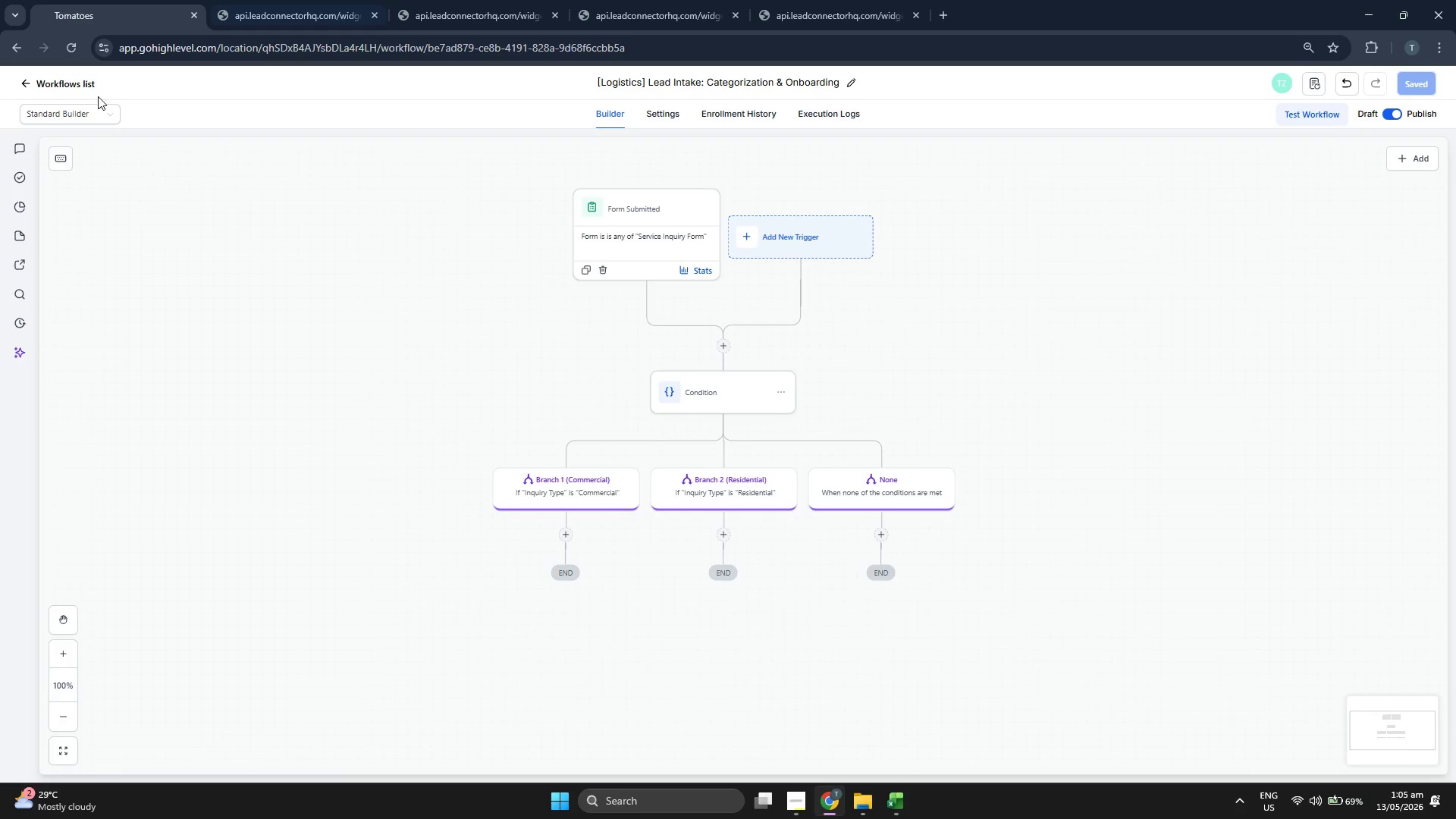 
left_click([66, 87])
 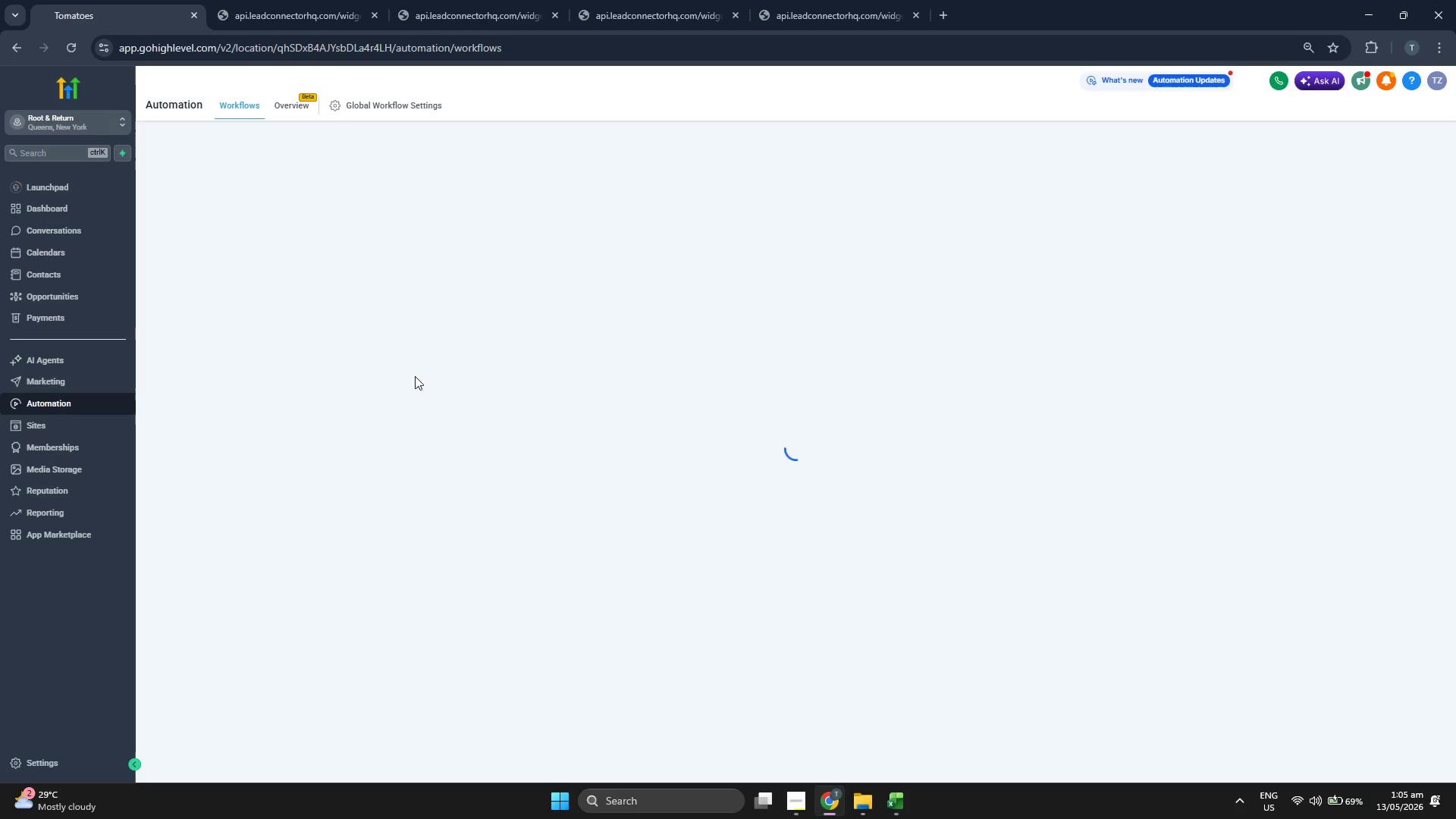 
left_click([82, 767])
 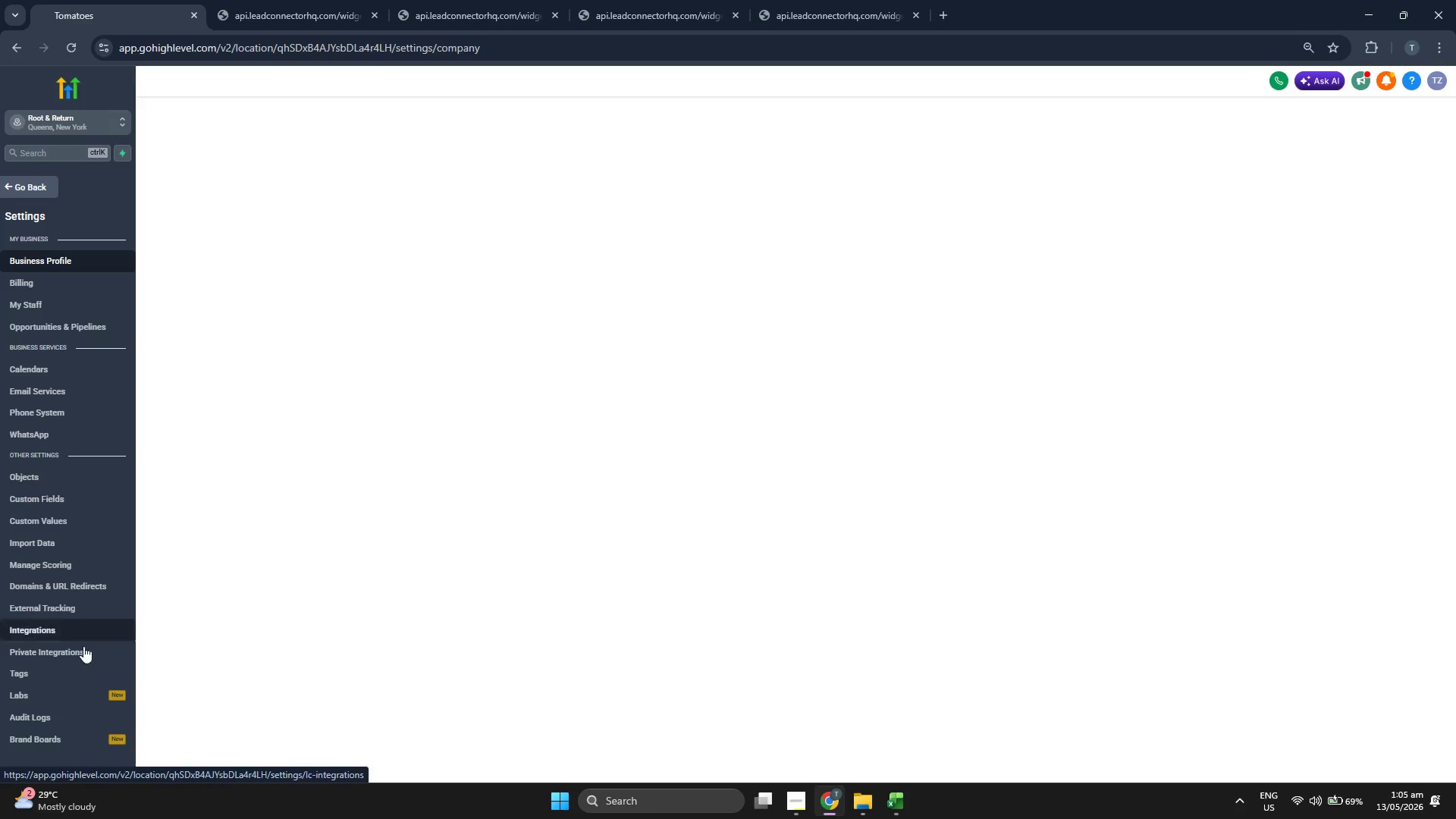 
left_click([74, 667])
 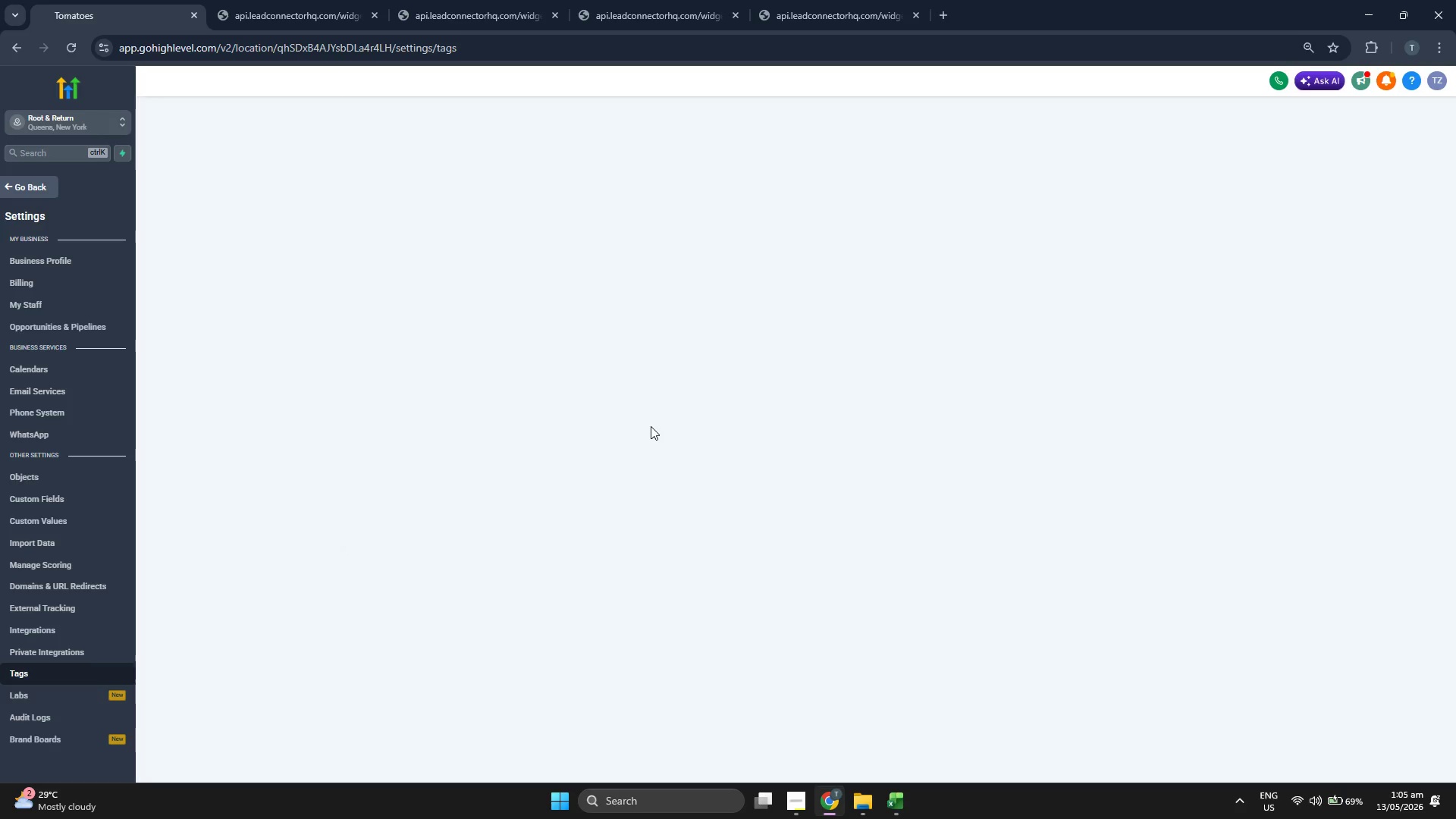 
wait(6.83)
 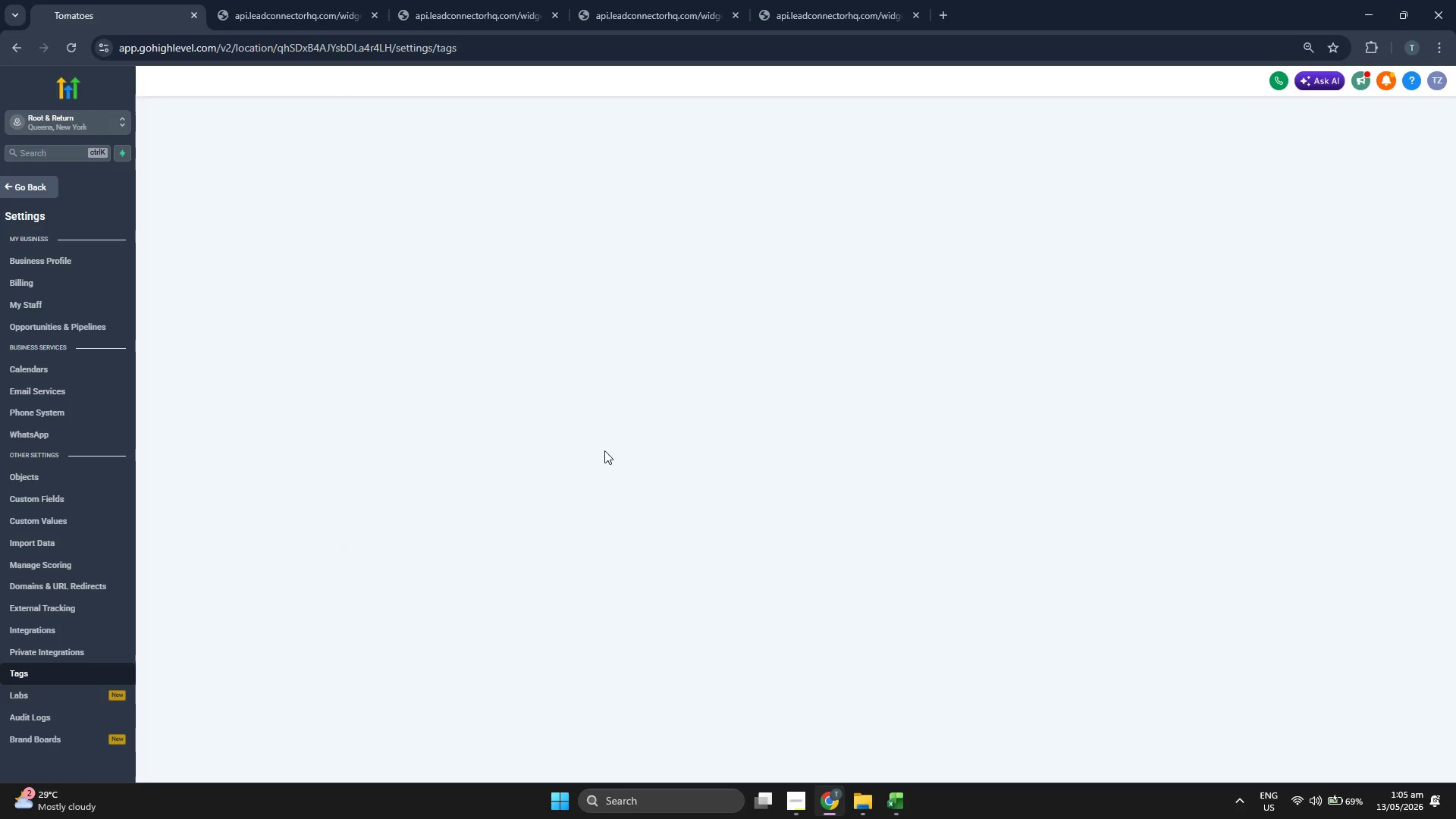 
left_click([794, 320])
 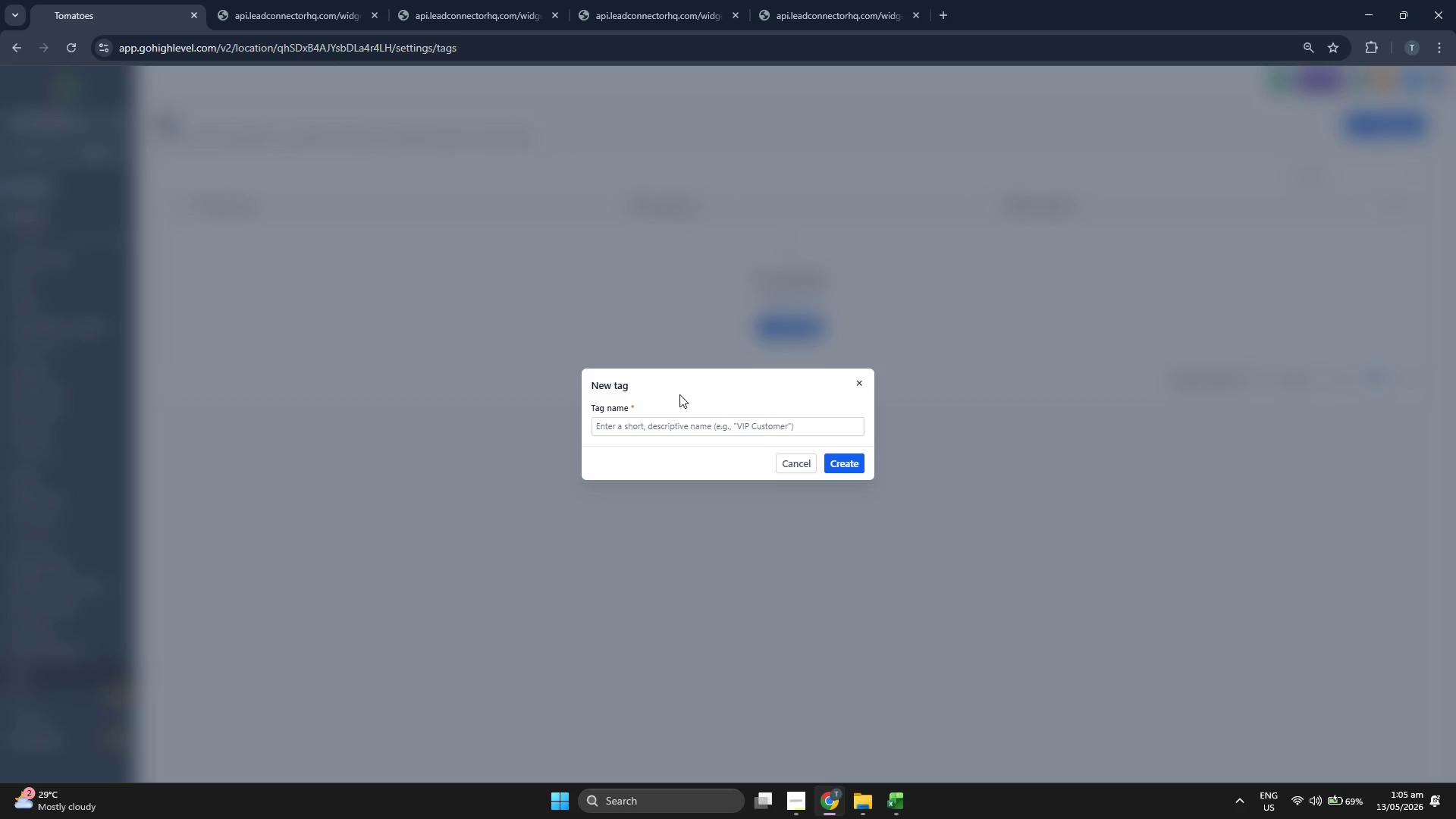 
left_click([679, 426])
 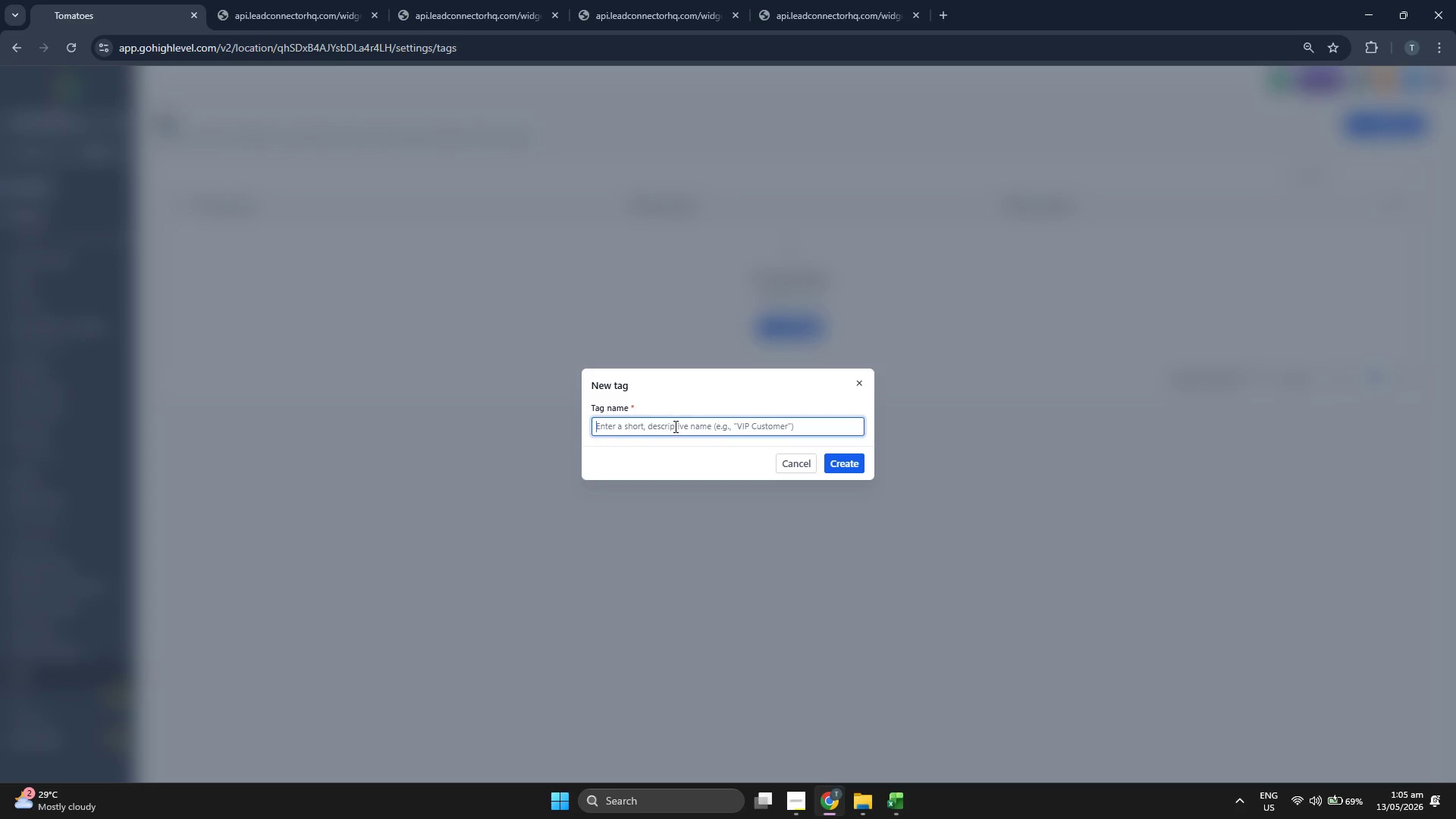 
type(C)
key(Backspace)
type([c)
key(Backspace)
type(Come)
key(Backspace)
key(Backspace)
type(o)
key(Backspace)
type(mmeric)
key(Backspace)
key(Backspace)
type(cial[)
key(Backspace)
type(])
 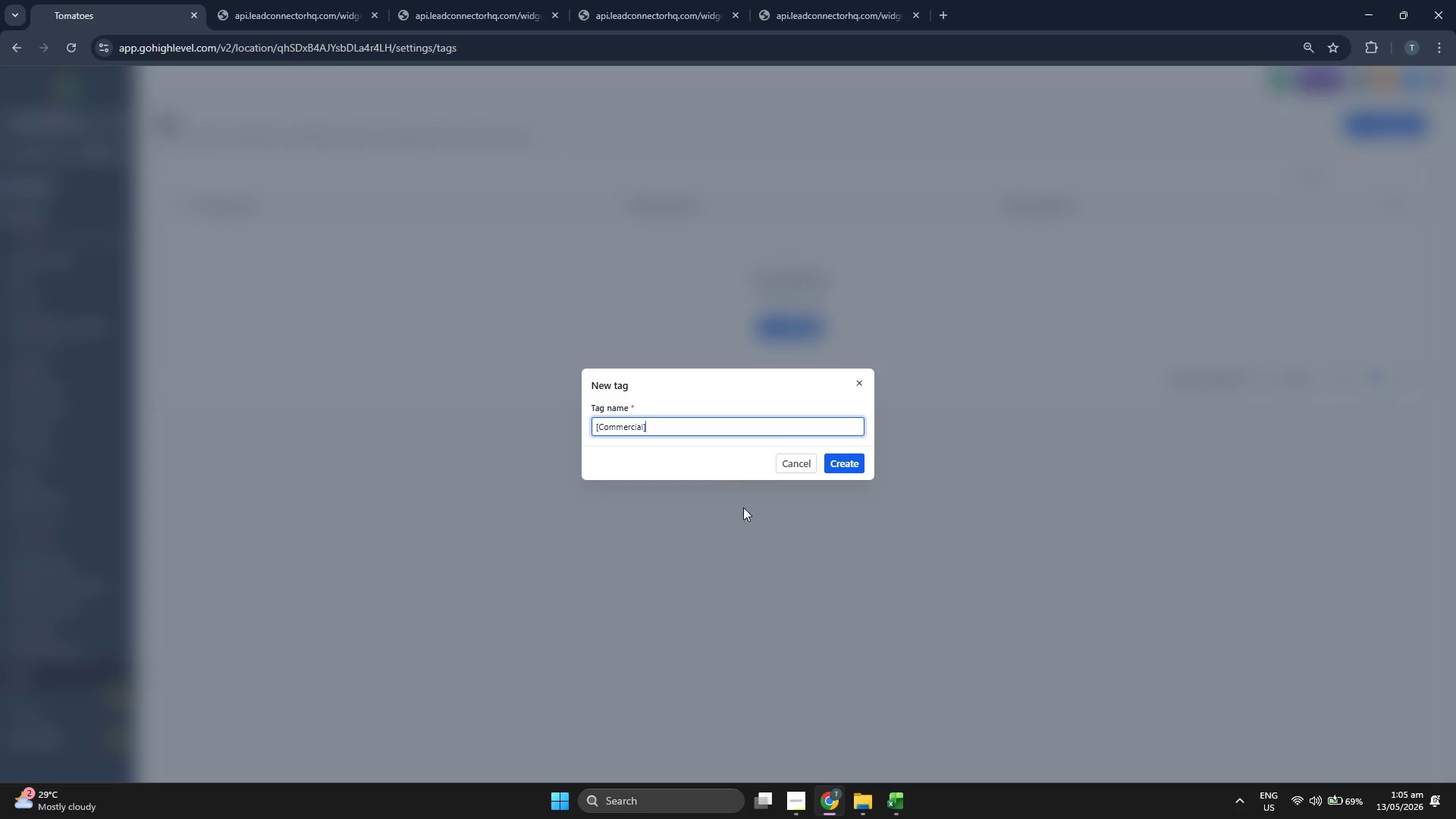 
left_click([850, 468])
 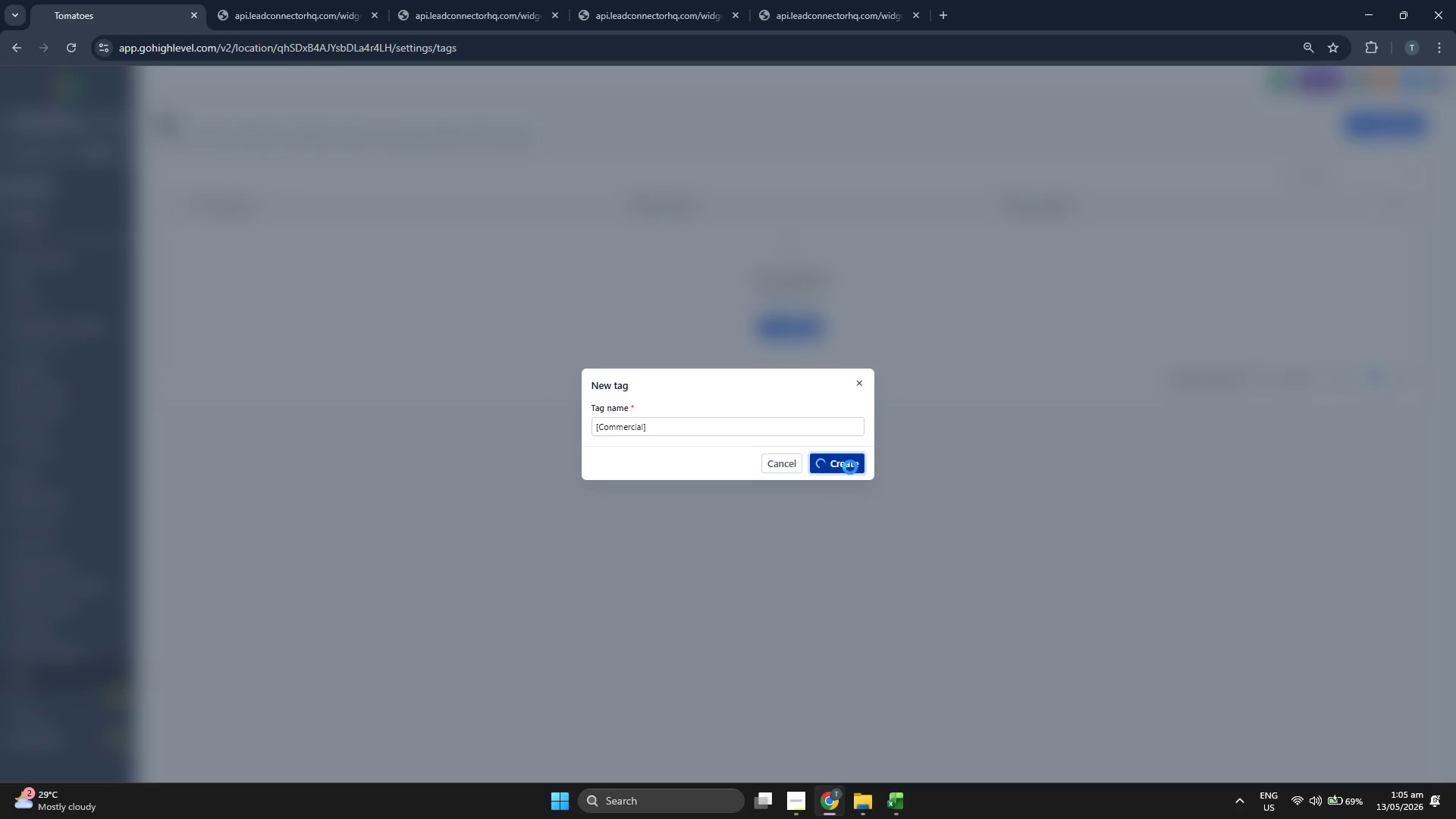 
wait(9.2)
 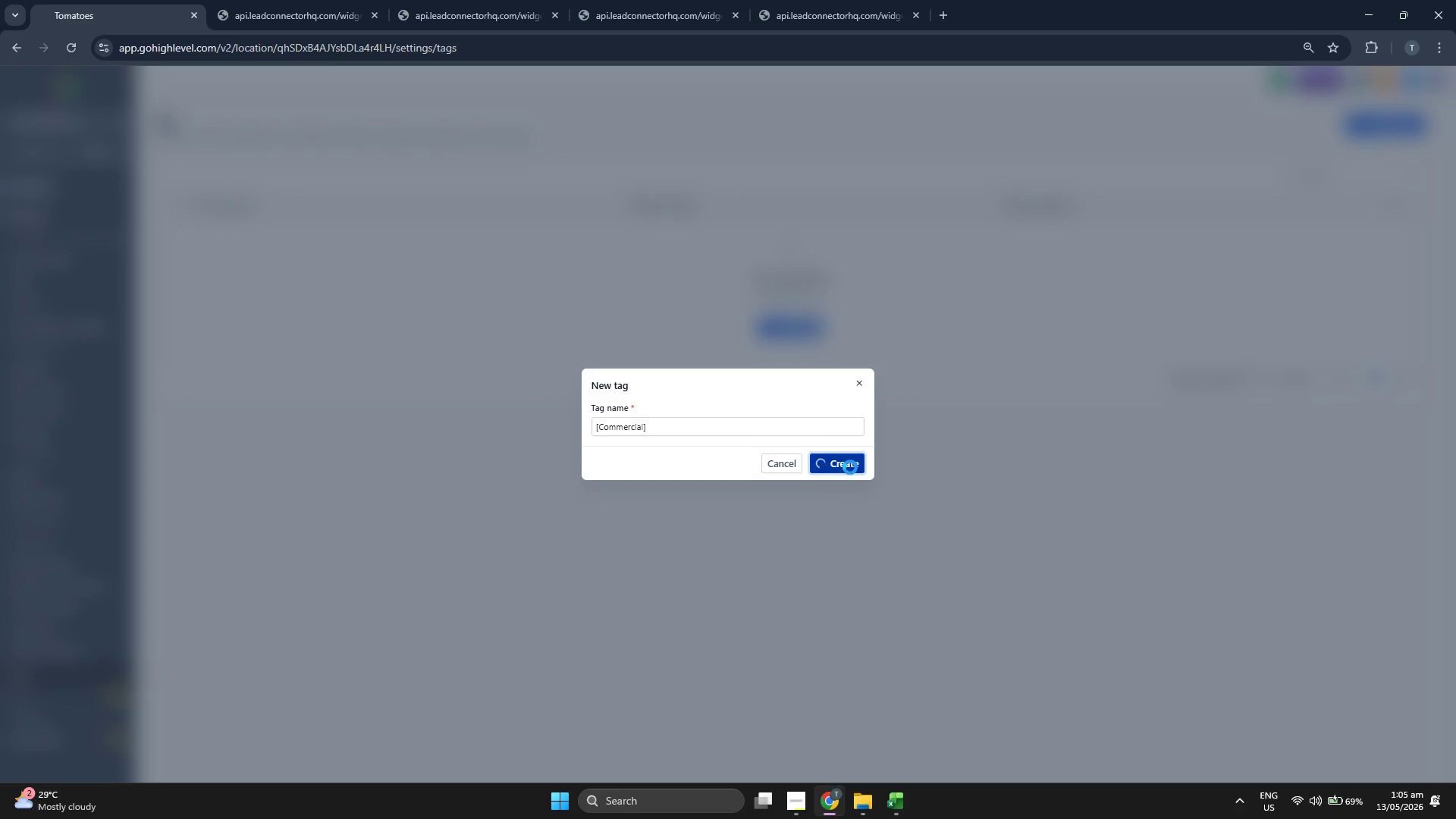 
left_click([1385, 124])